 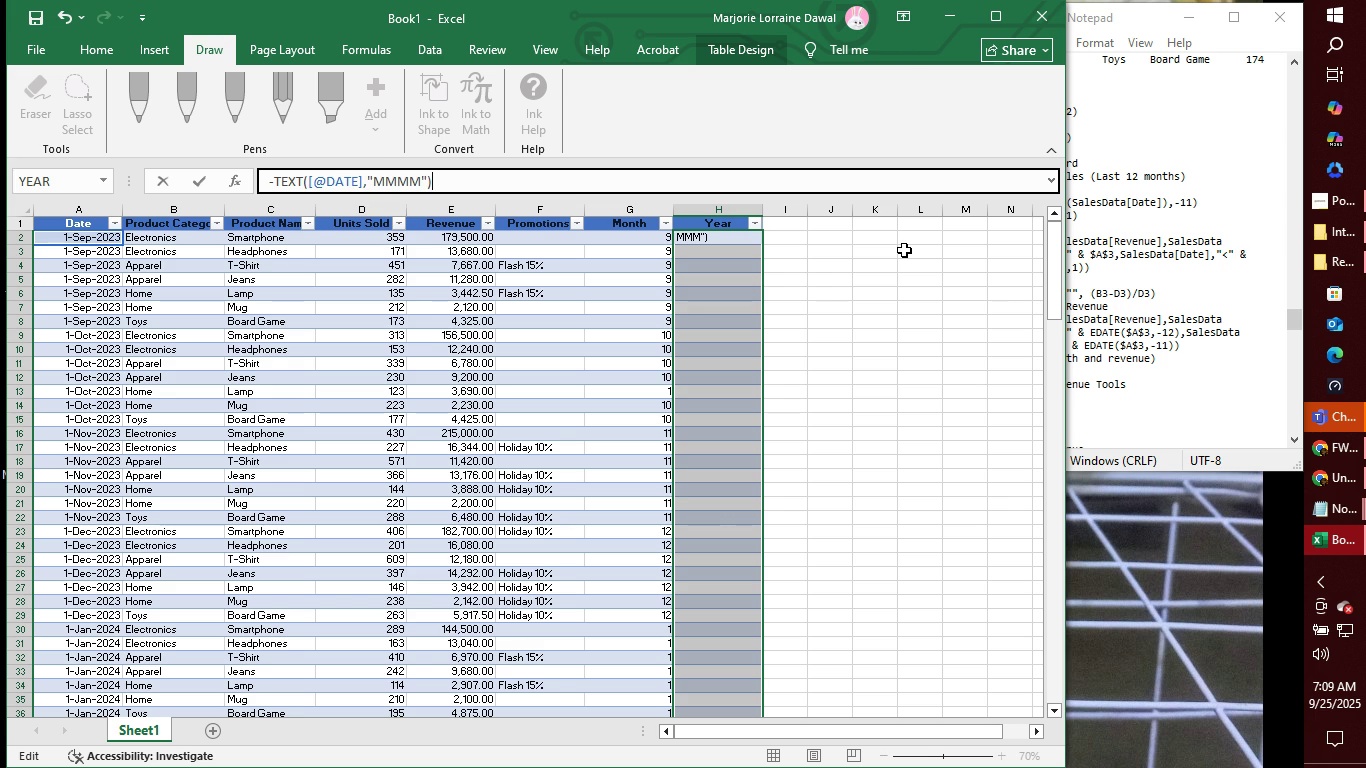 
key(Enter)
 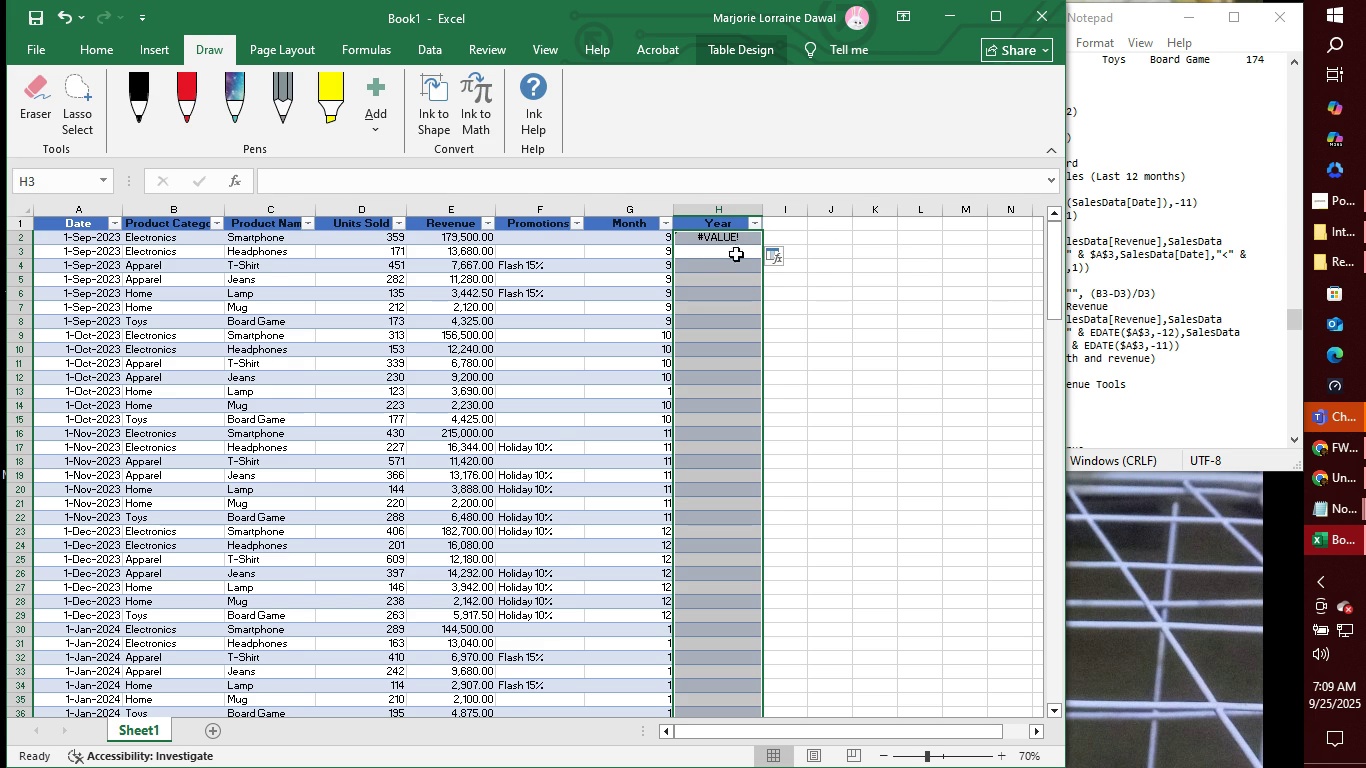 
left_click([722, 238])
 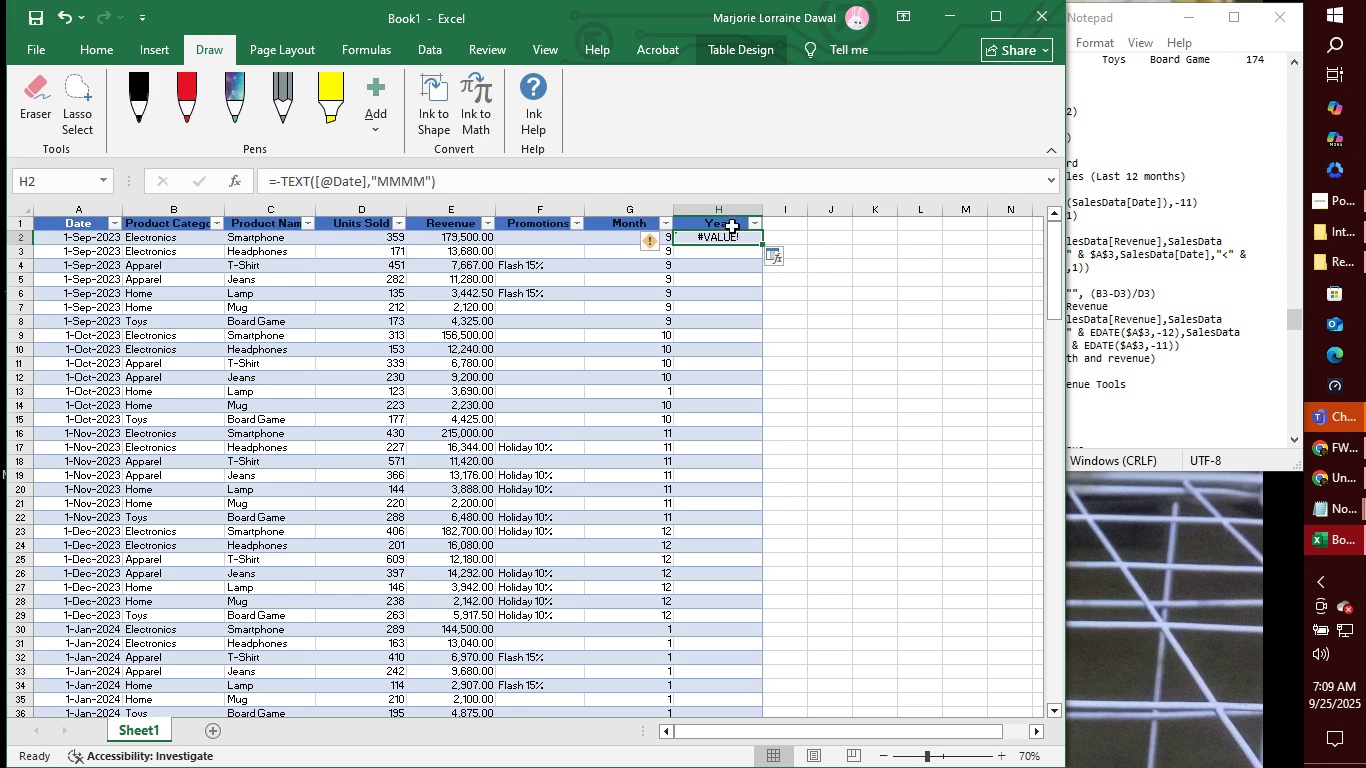 
left_click([731, 225])
 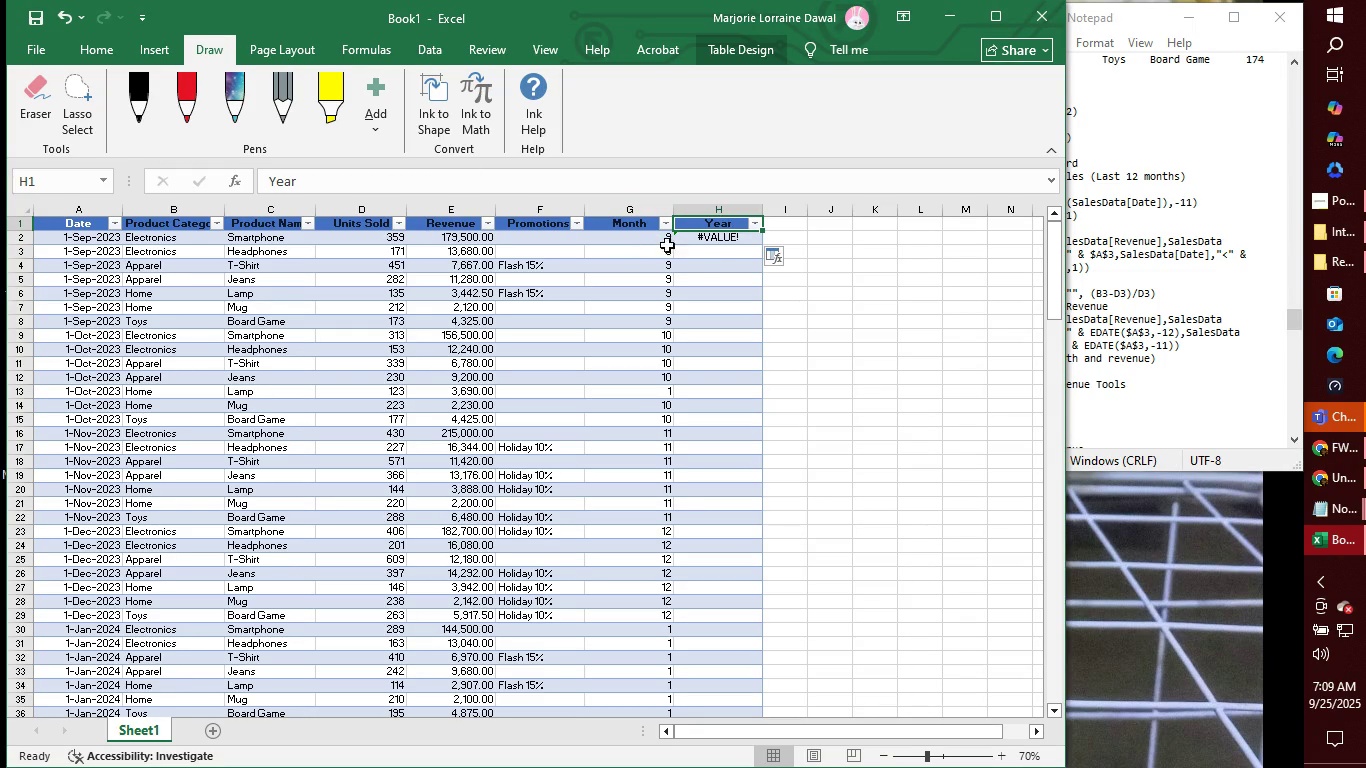 
left_click([728, 240])